 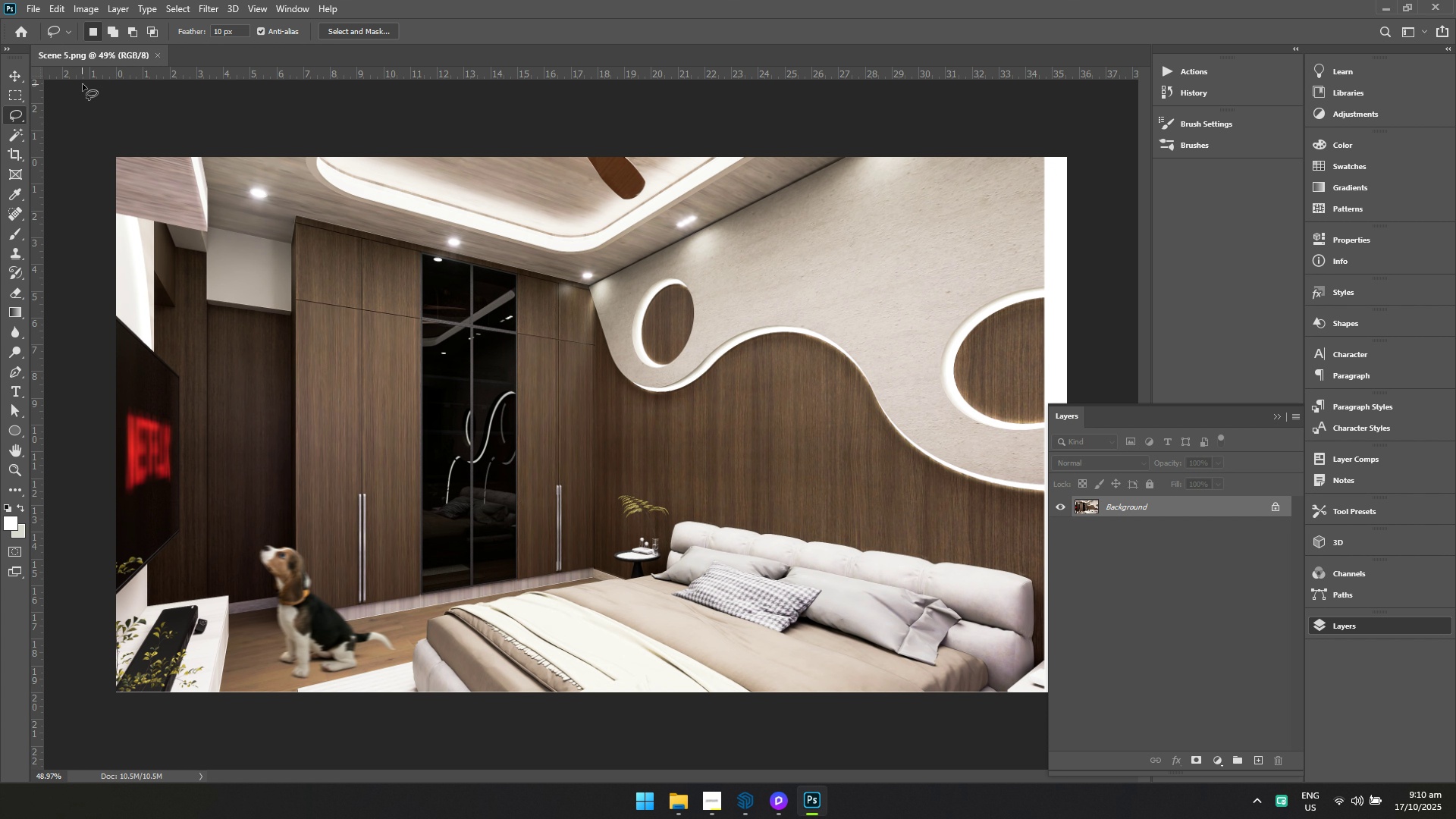 
key(Alt+Tab)
 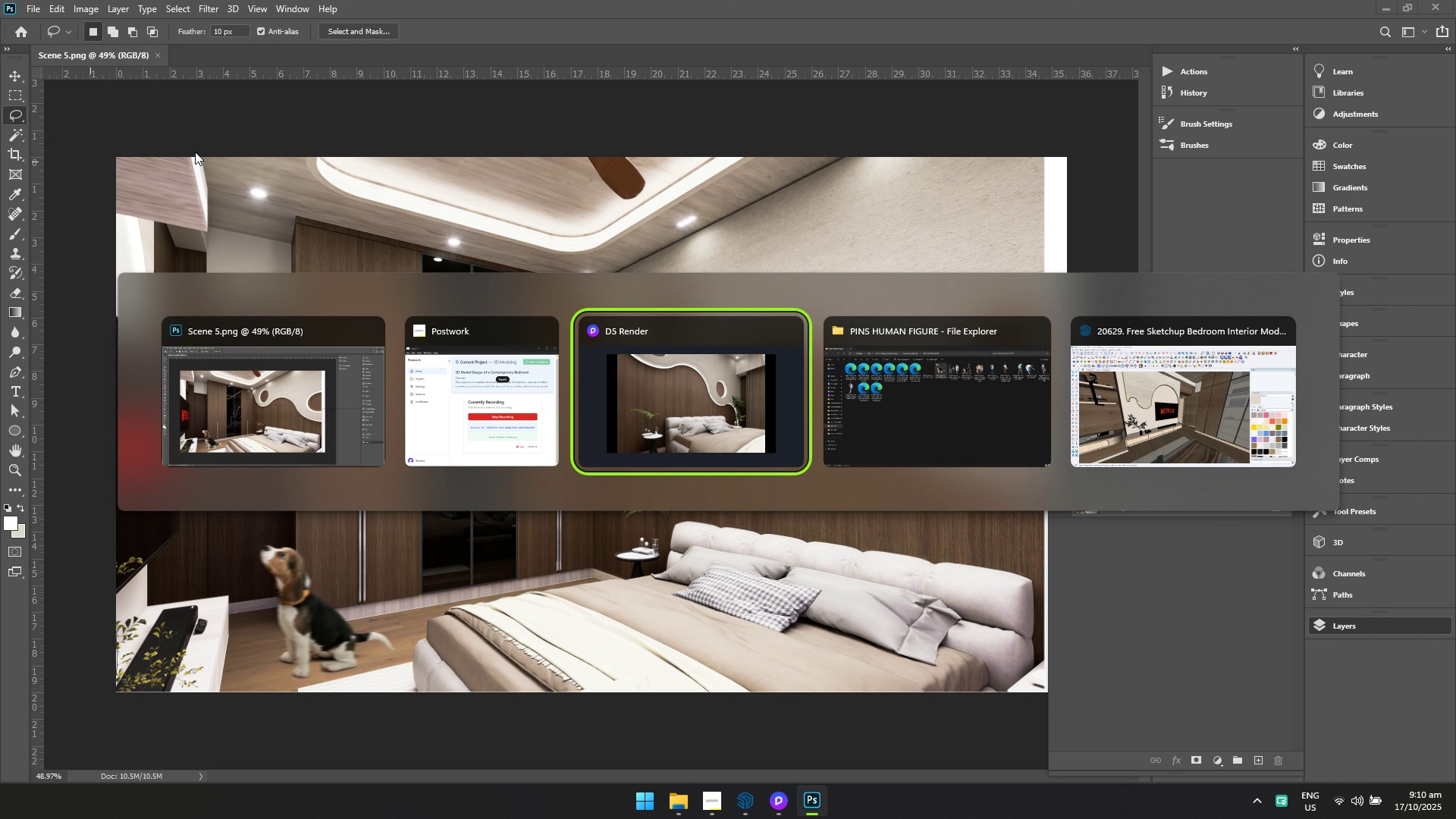 
key(Alt+Tab)
 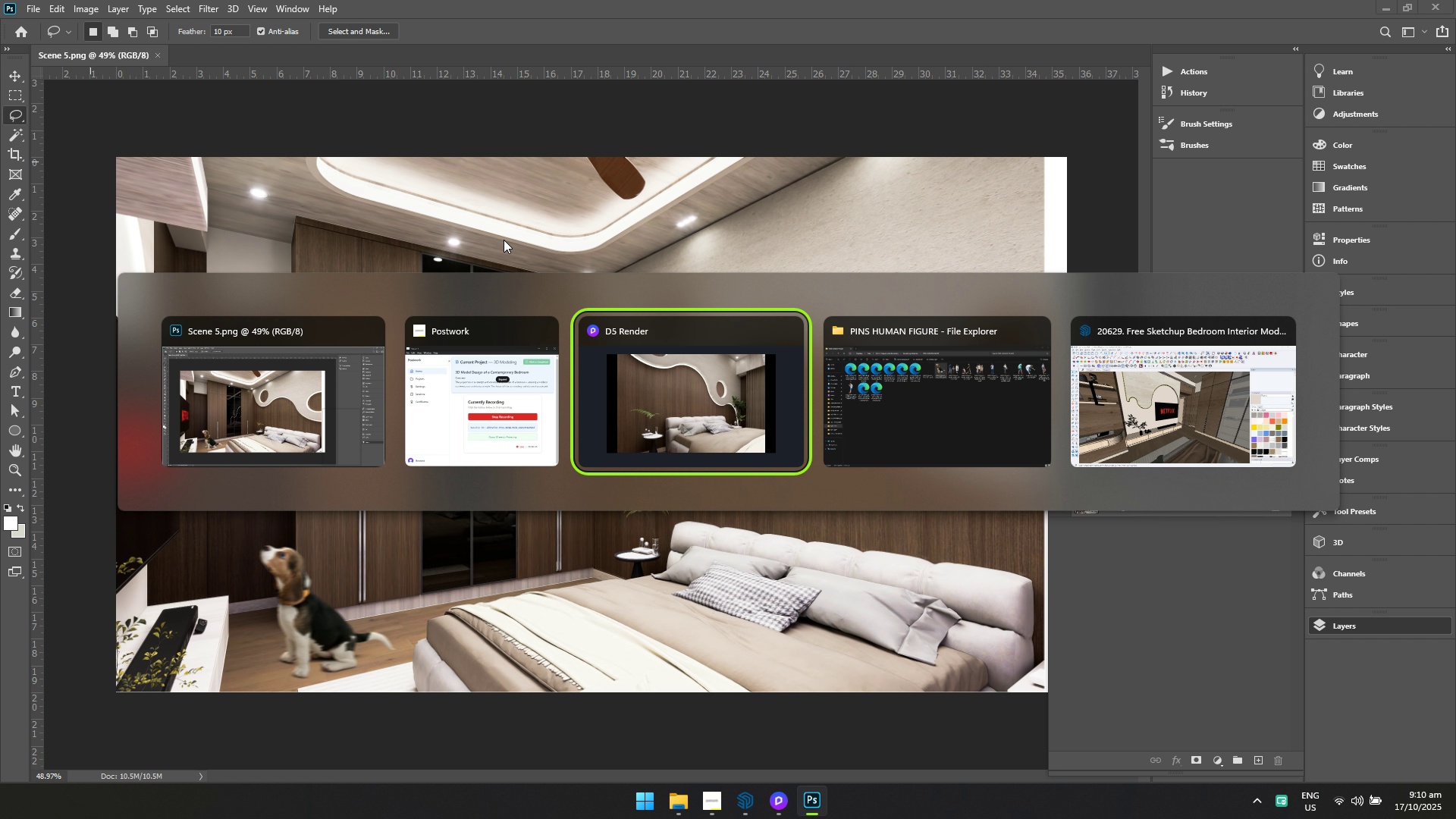 
key(Alt+Tab)
 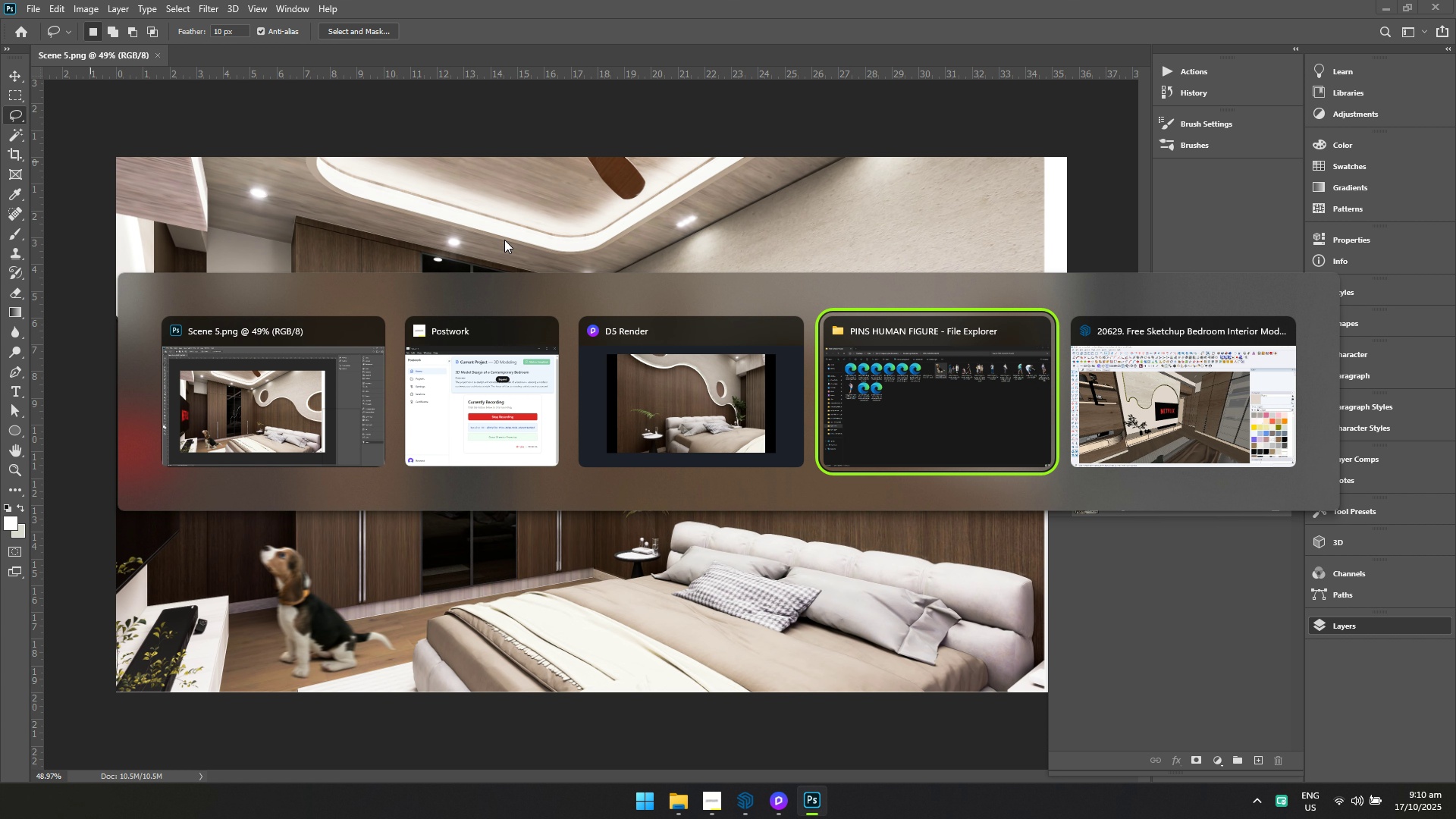 
key(Alt+Tab)
 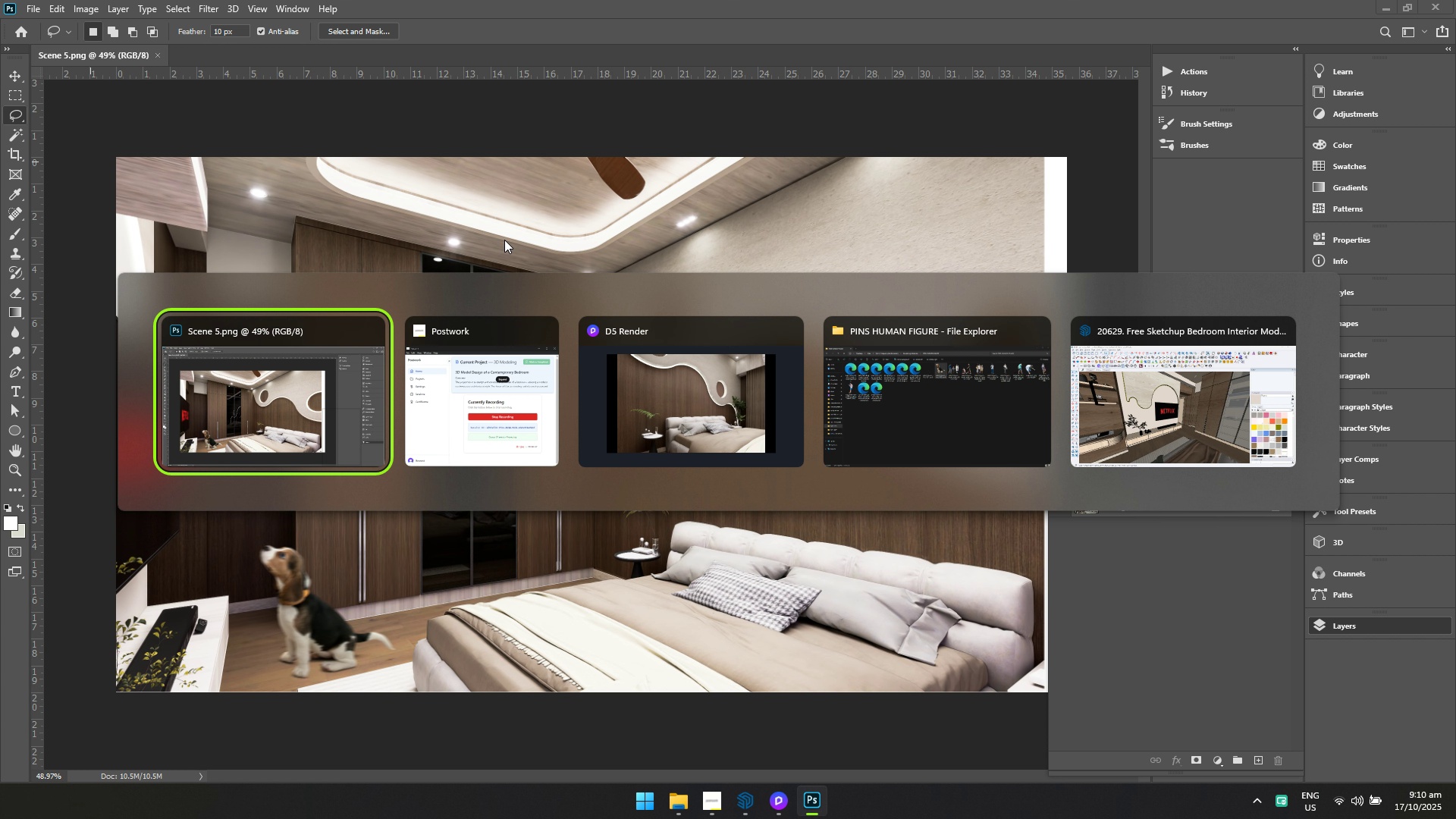 
key(Alt+Tab)
 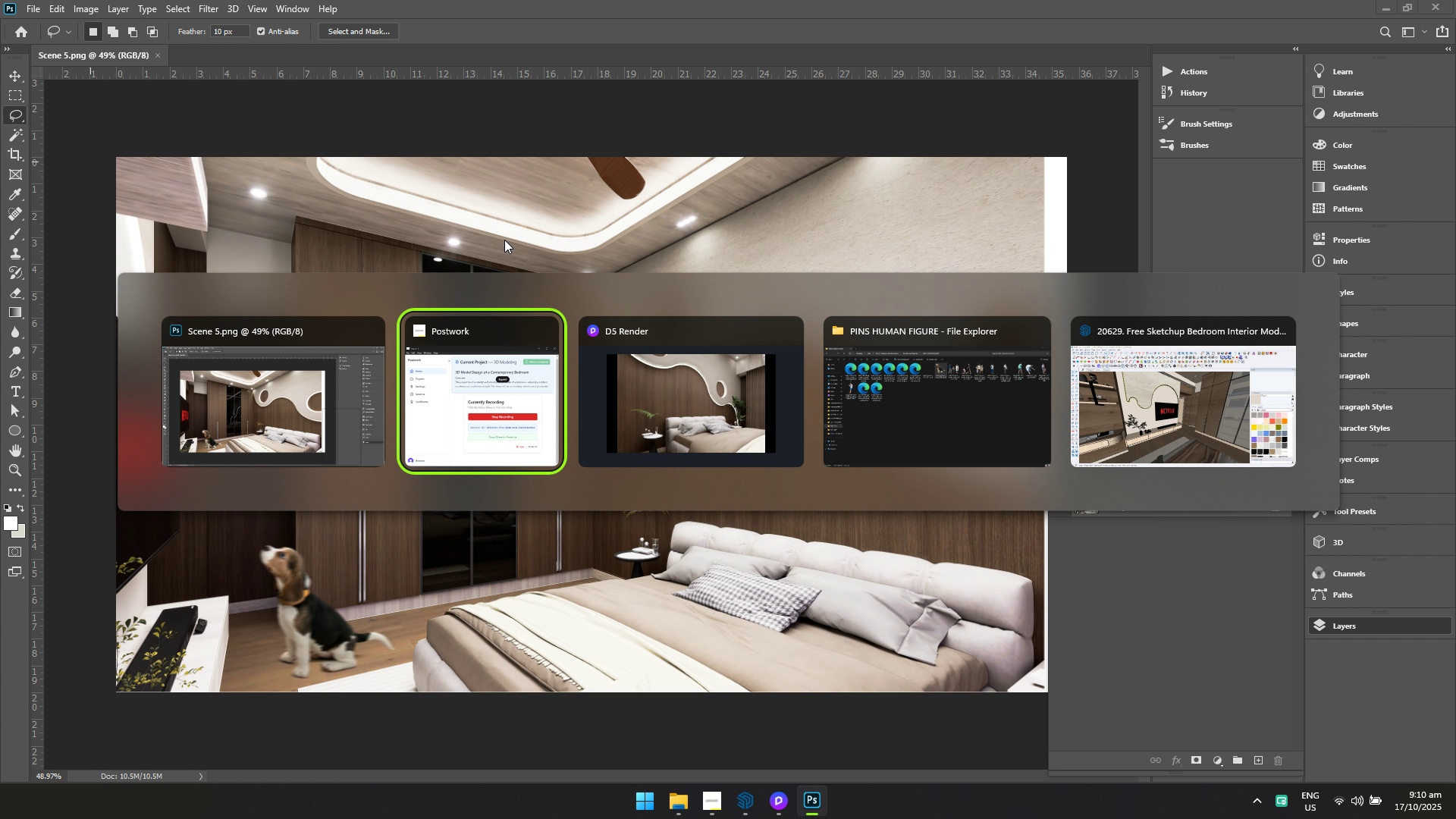 
key(Alt+Tab)
 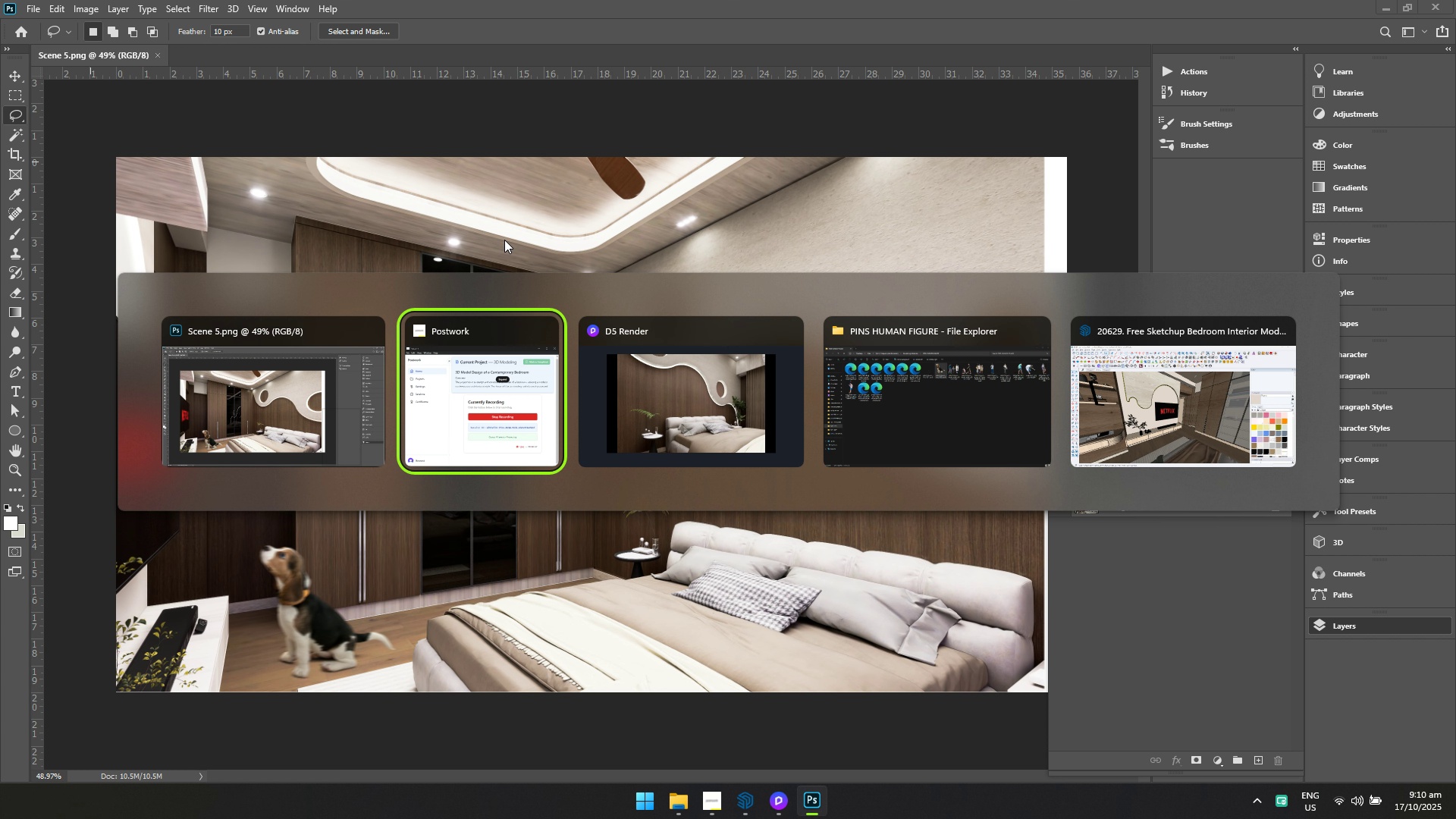 
key(Alt+Tab)